 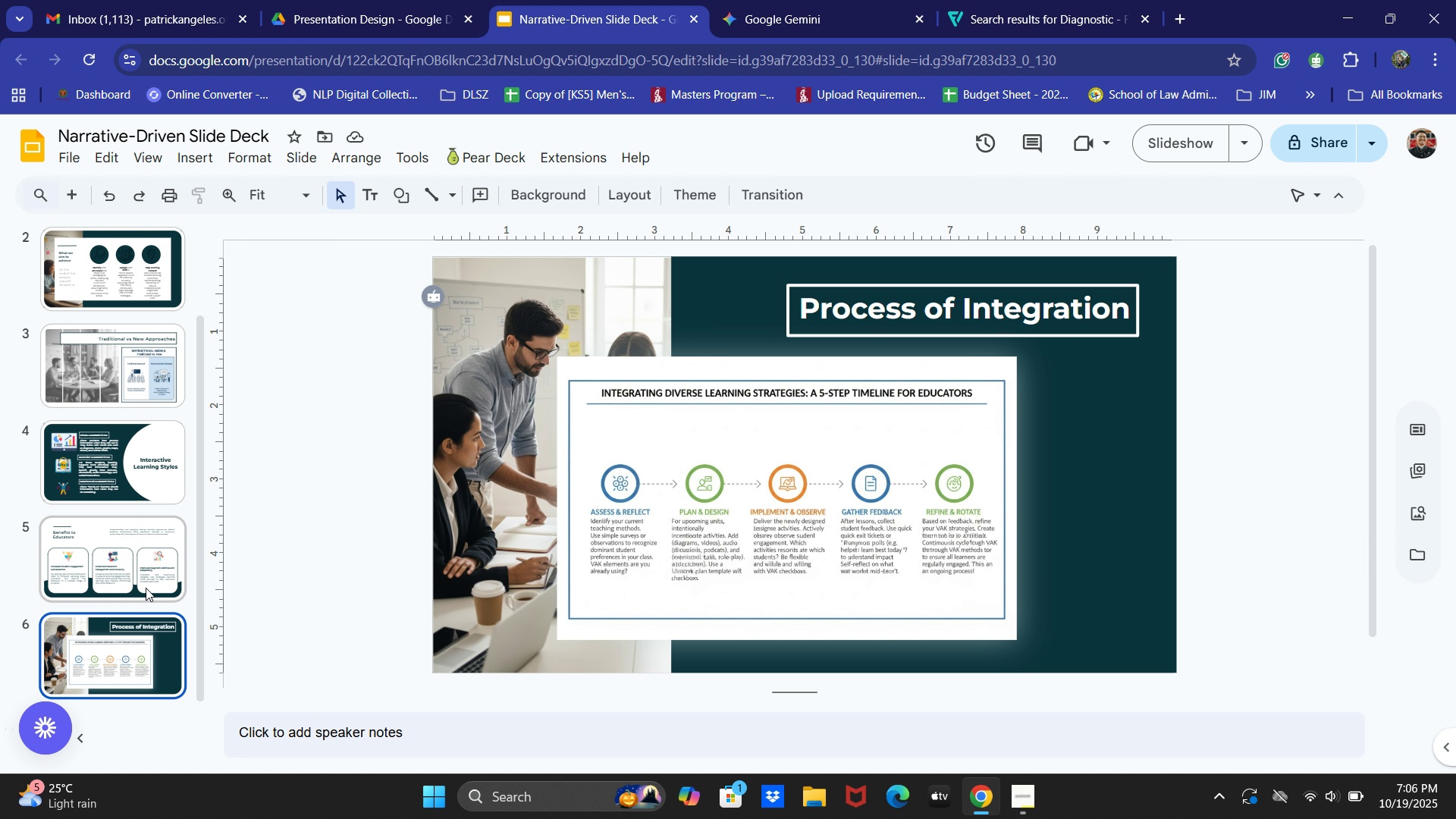 
mouse_move([179, 626])
 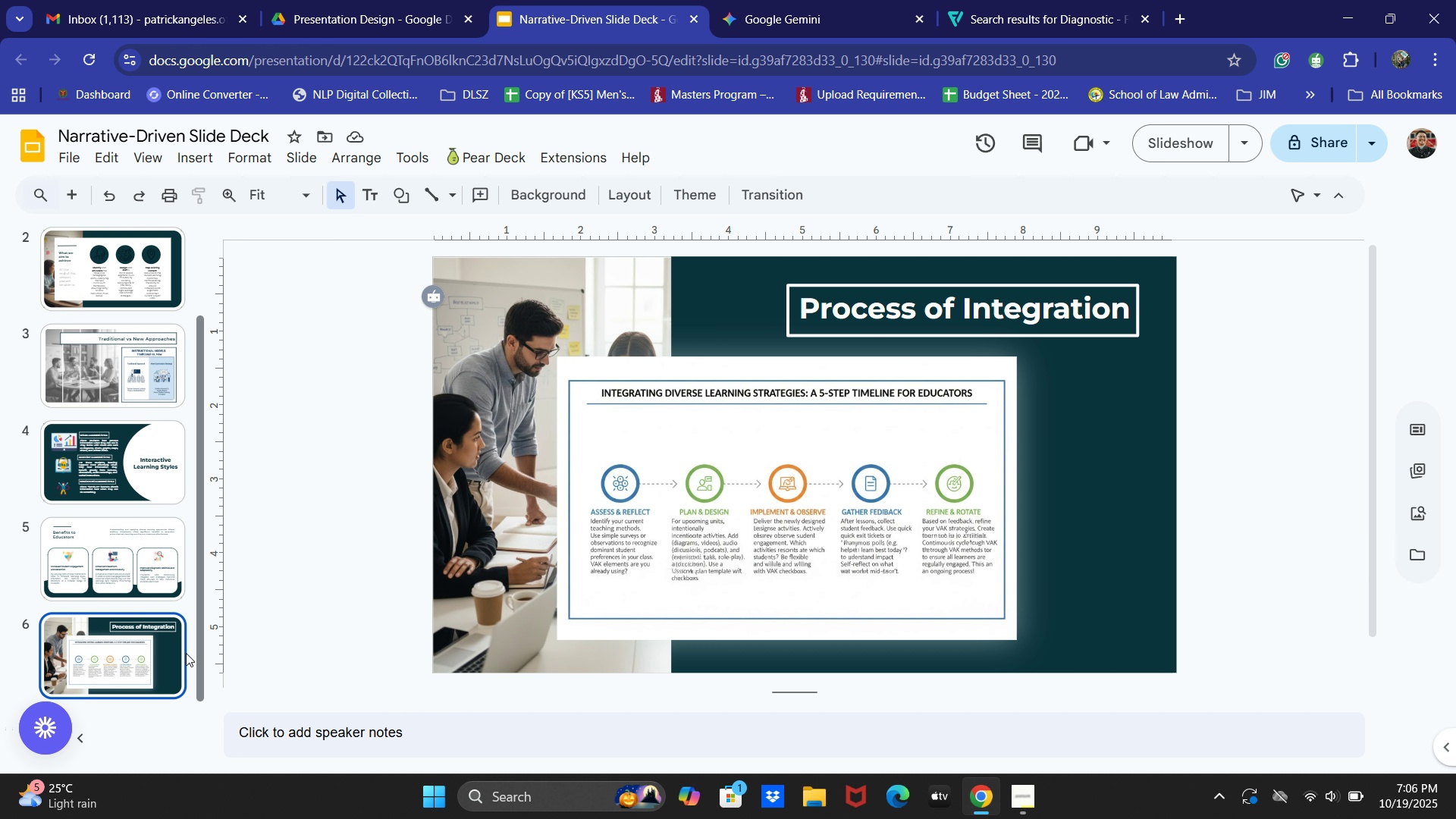 
left_click([175, 657])
 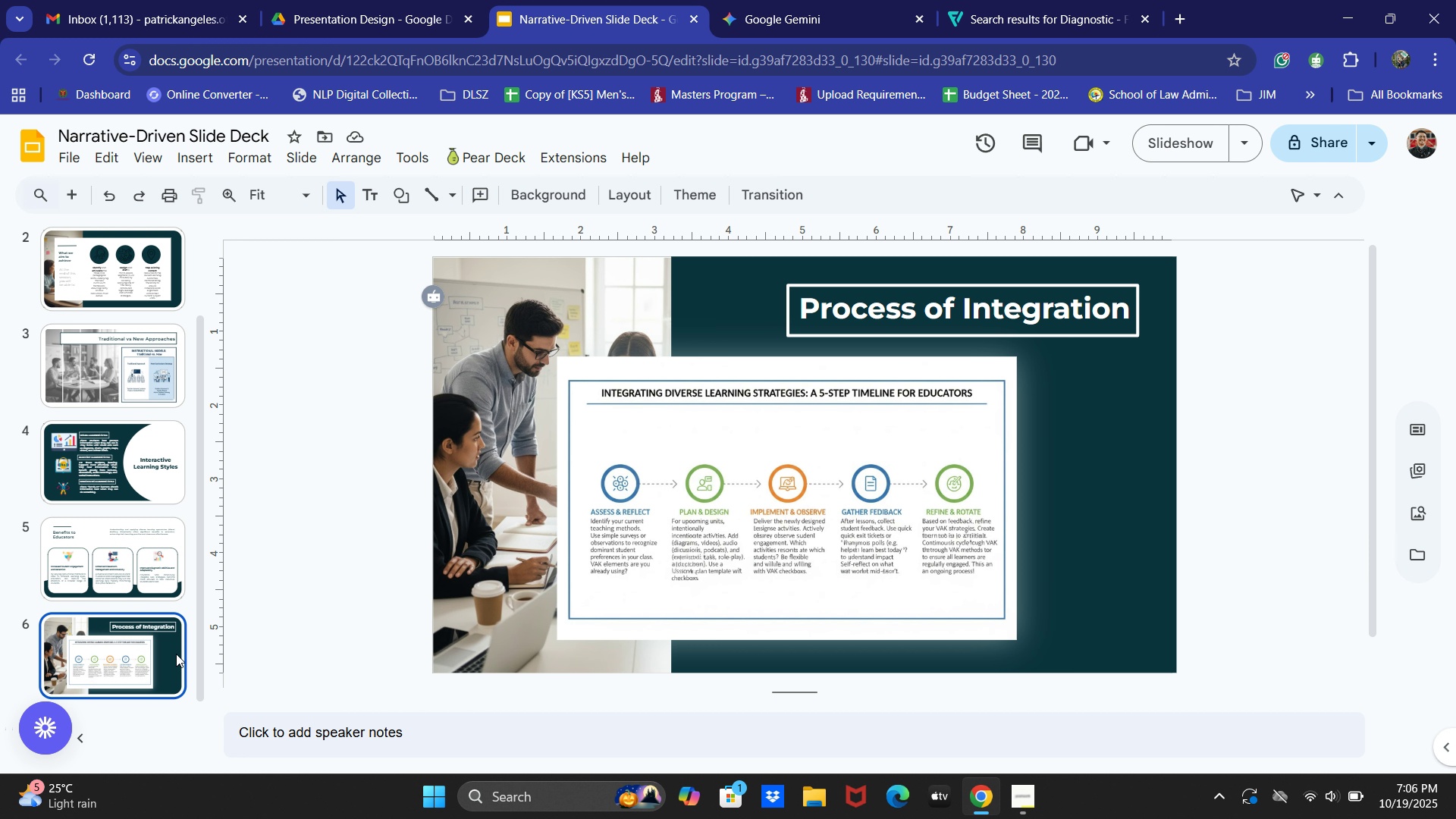 
key(Control+C)
 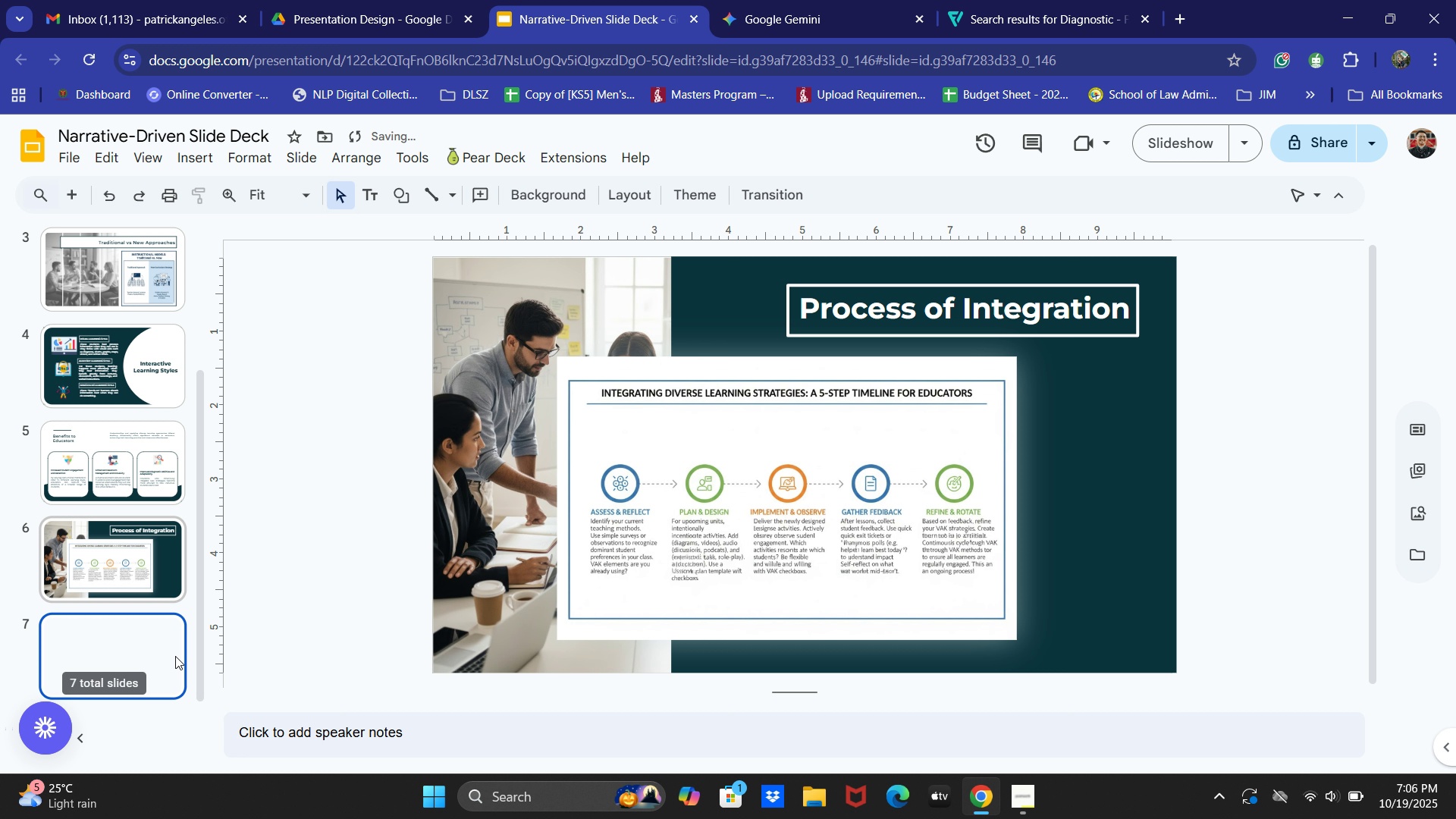 
key(Control+V)
 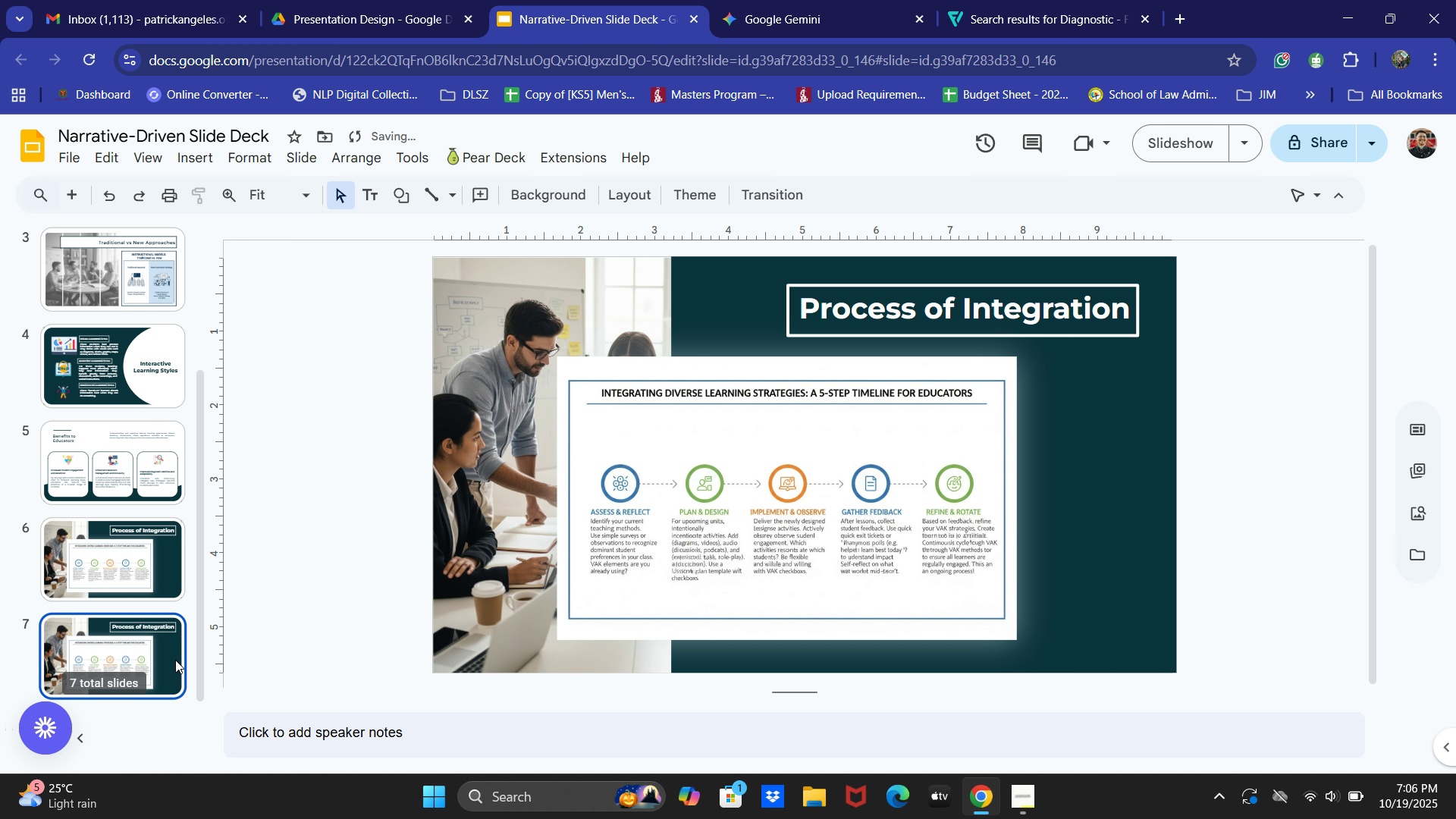 
key(Control+ControlLeft)
 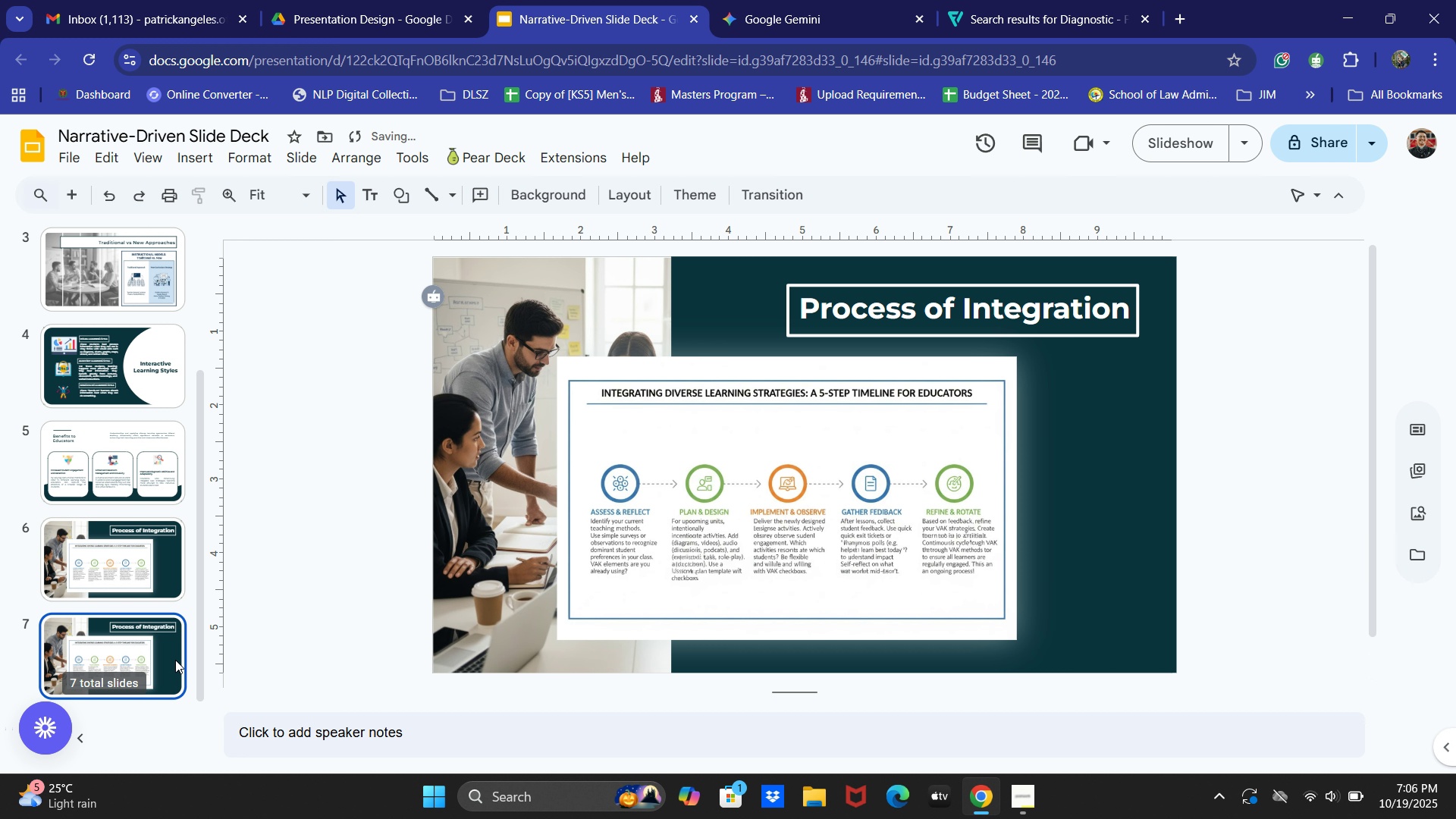 
key(Control+Z)
 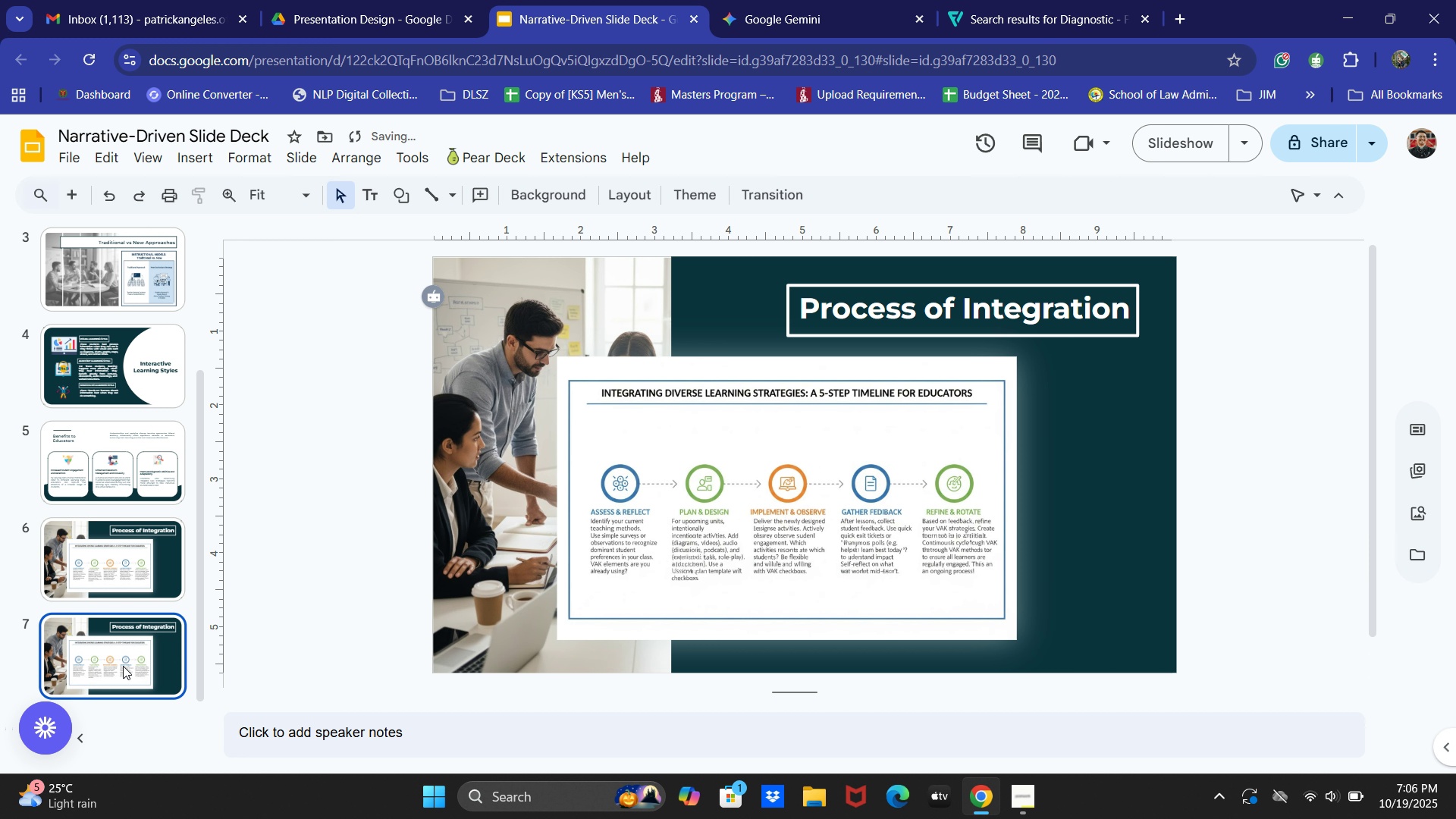 
left_click([123, 666])
 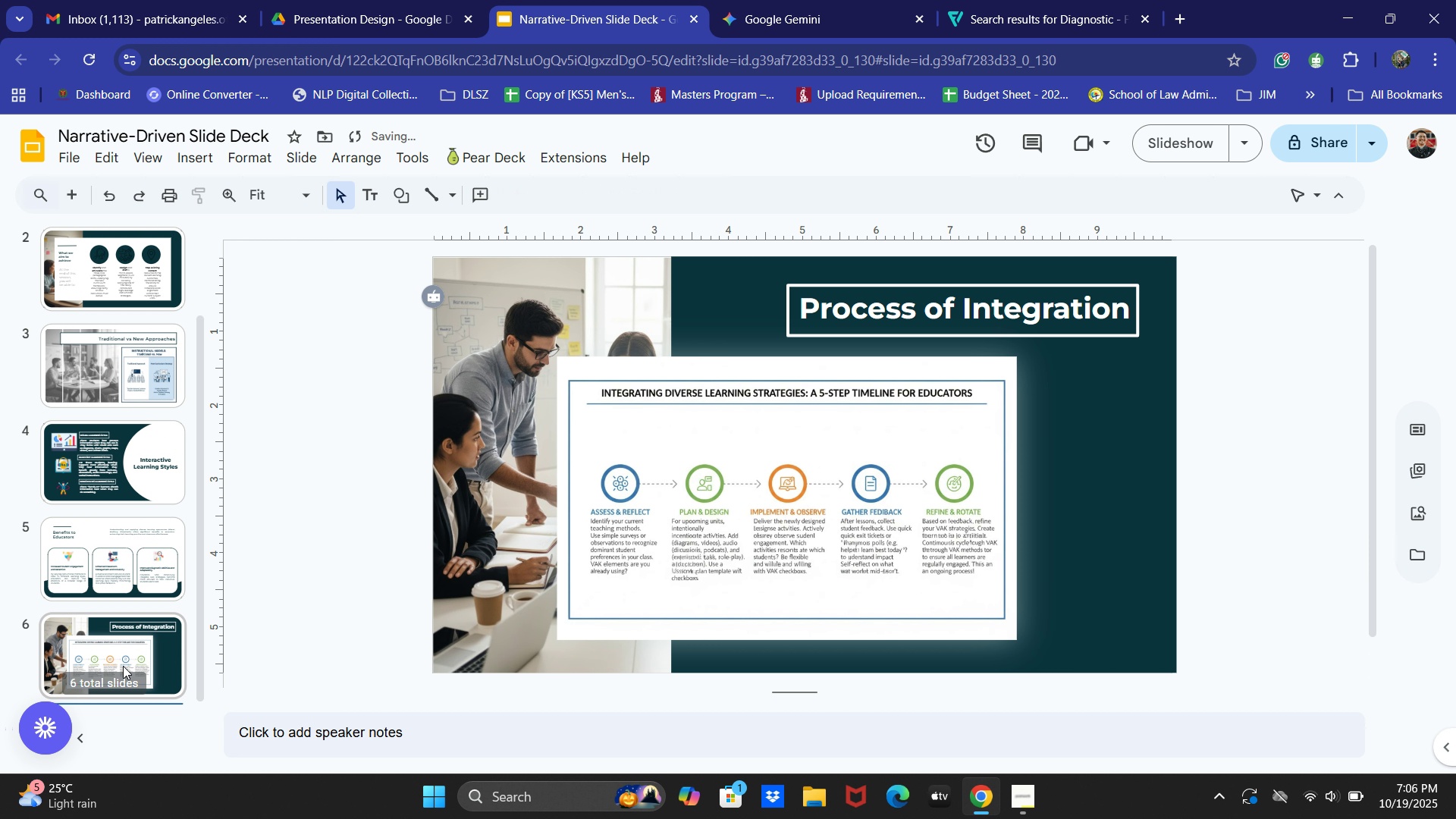 
key(Enter)
 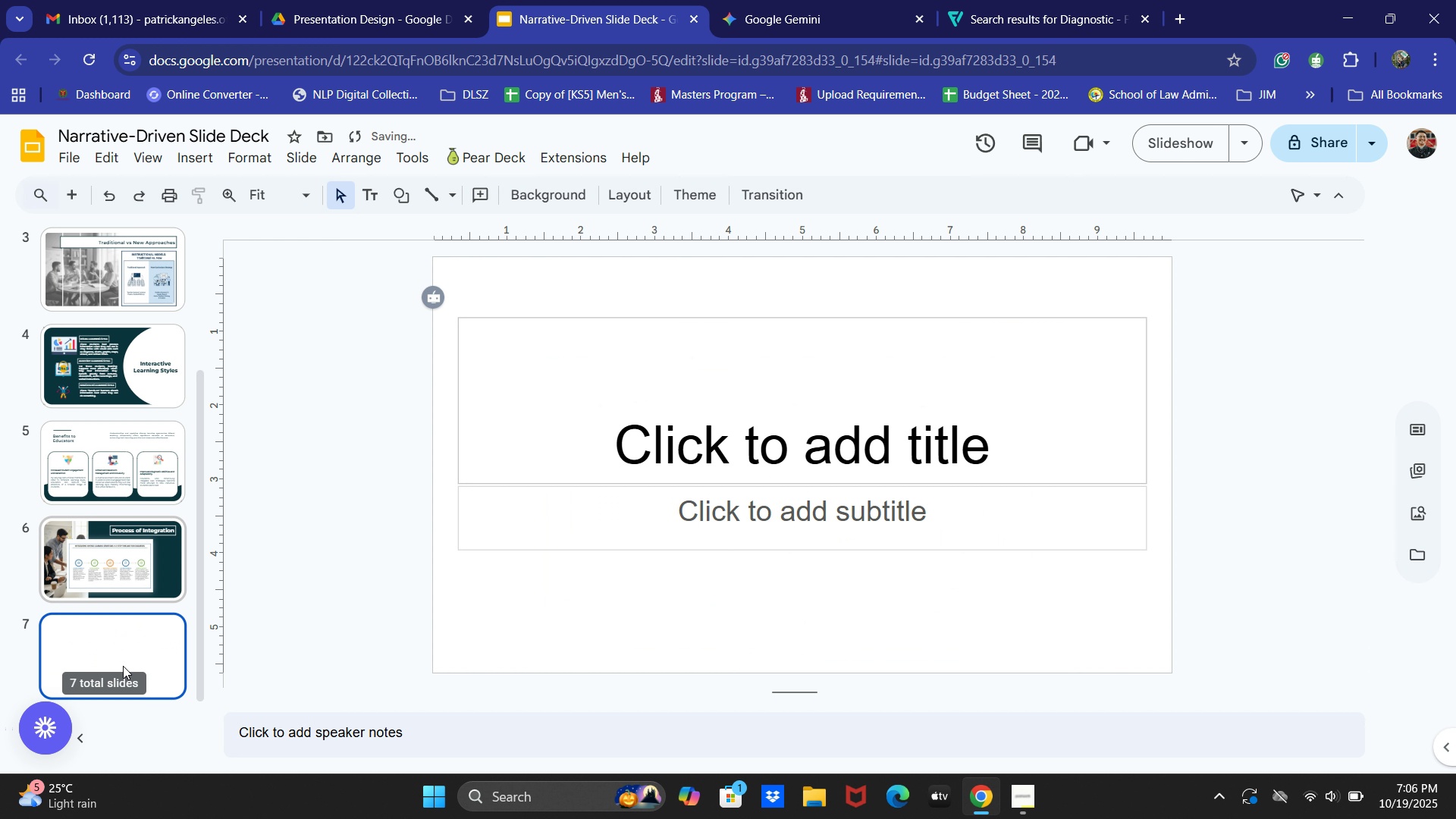 
key(Alt+AltLeft)
 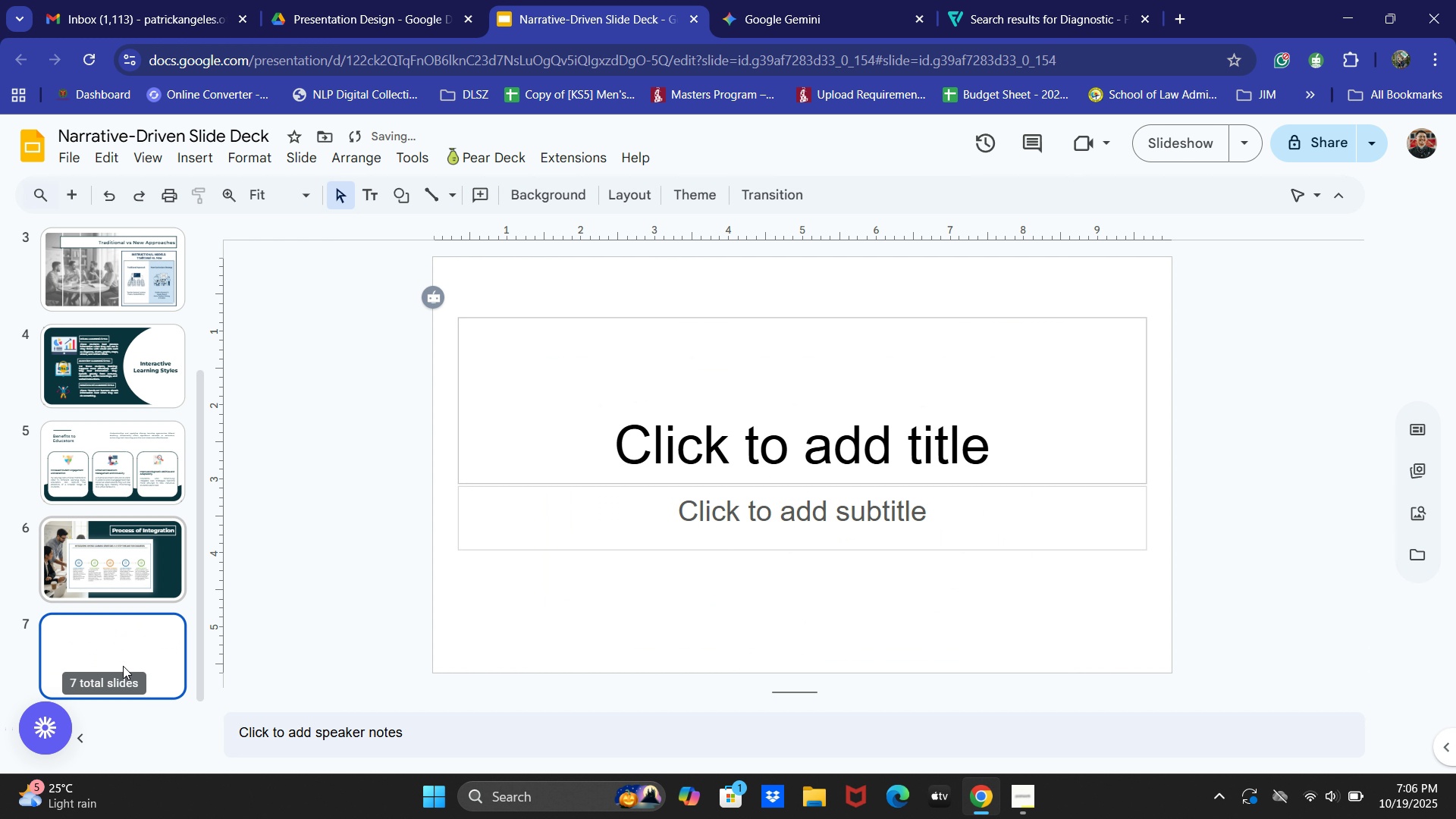 
key(Alt+Tab)
 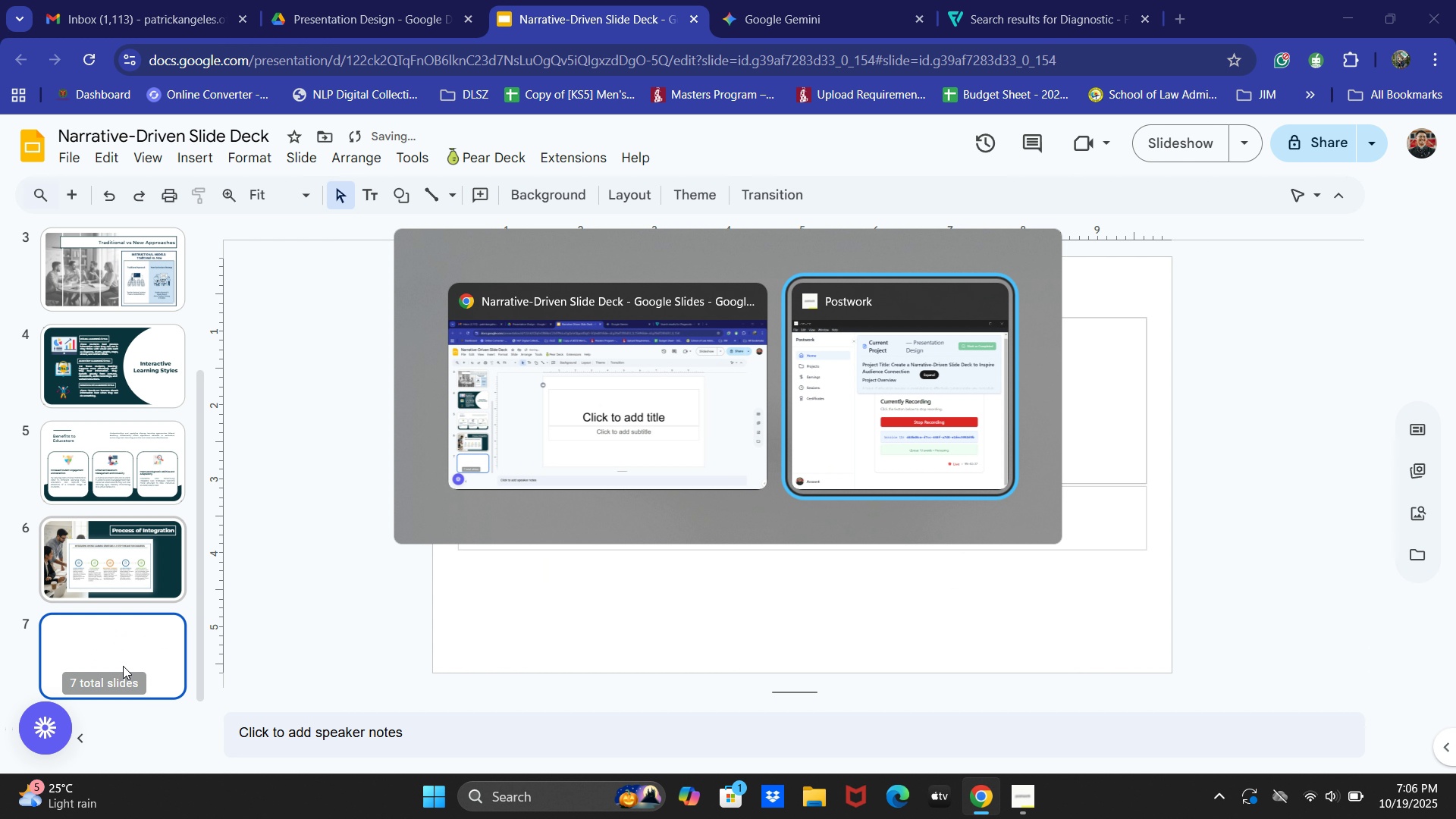 
key(Alt+AltLeft)